 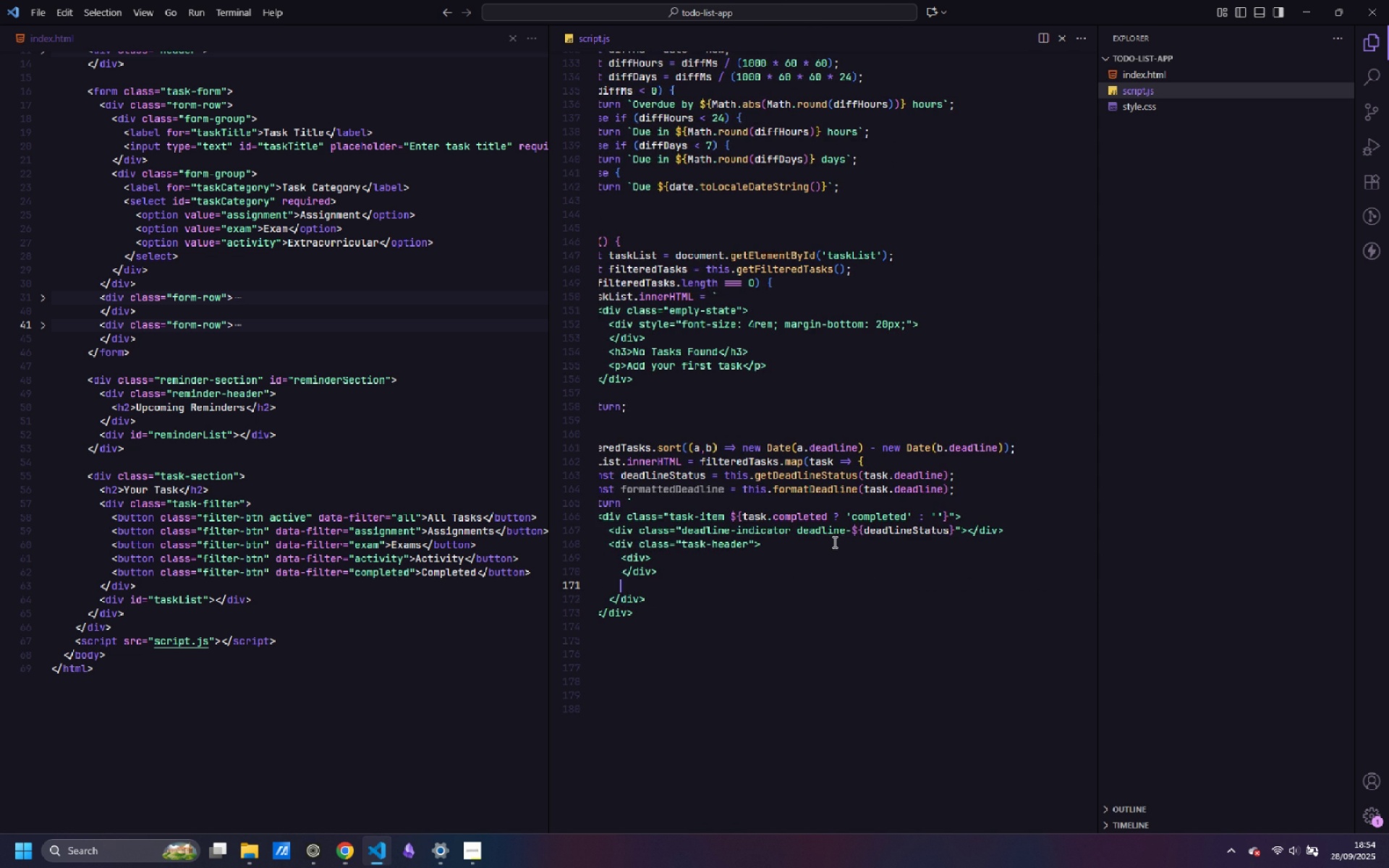 
key(Control+ControlLeft)
 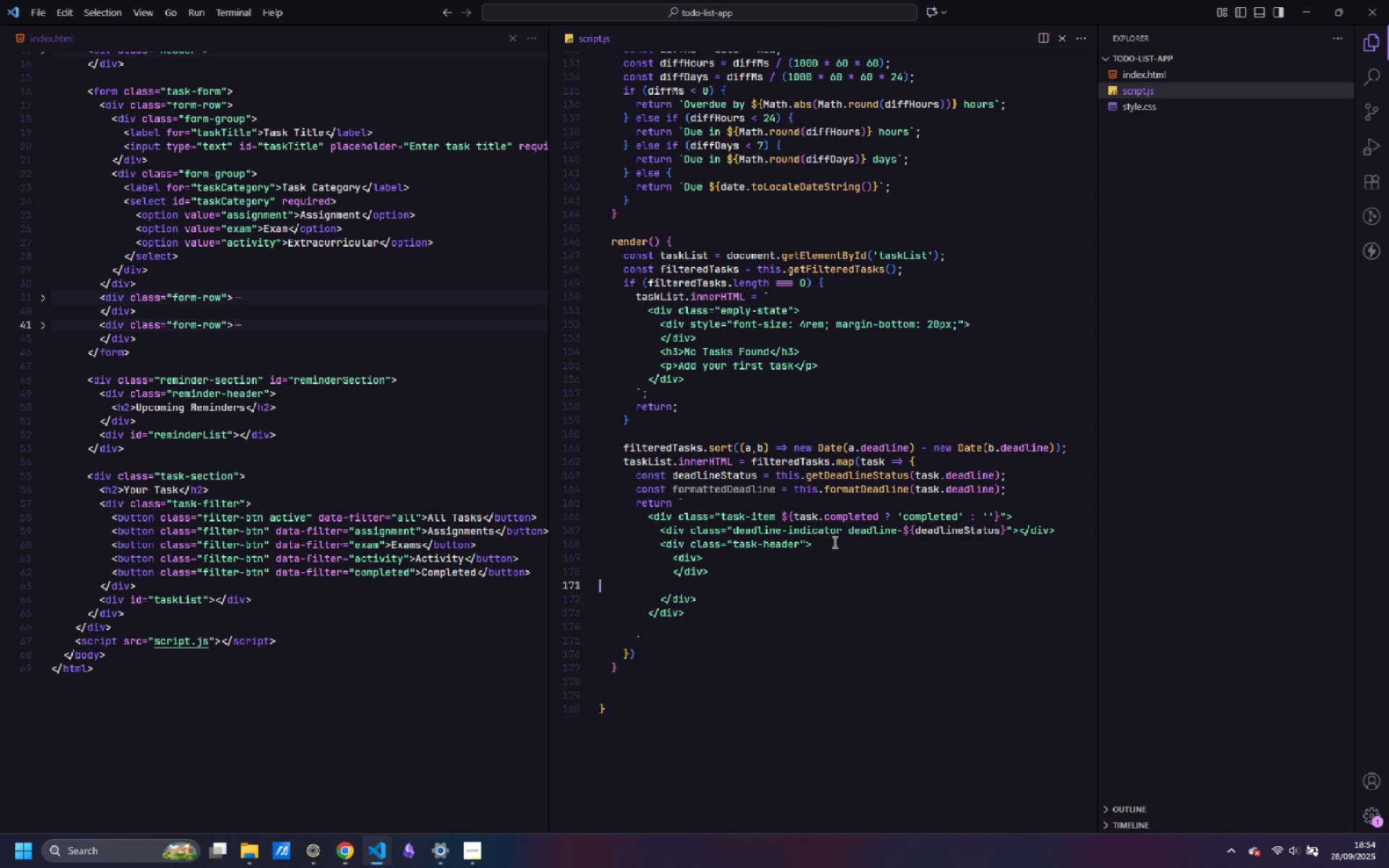 
key(Control+Backspace)
 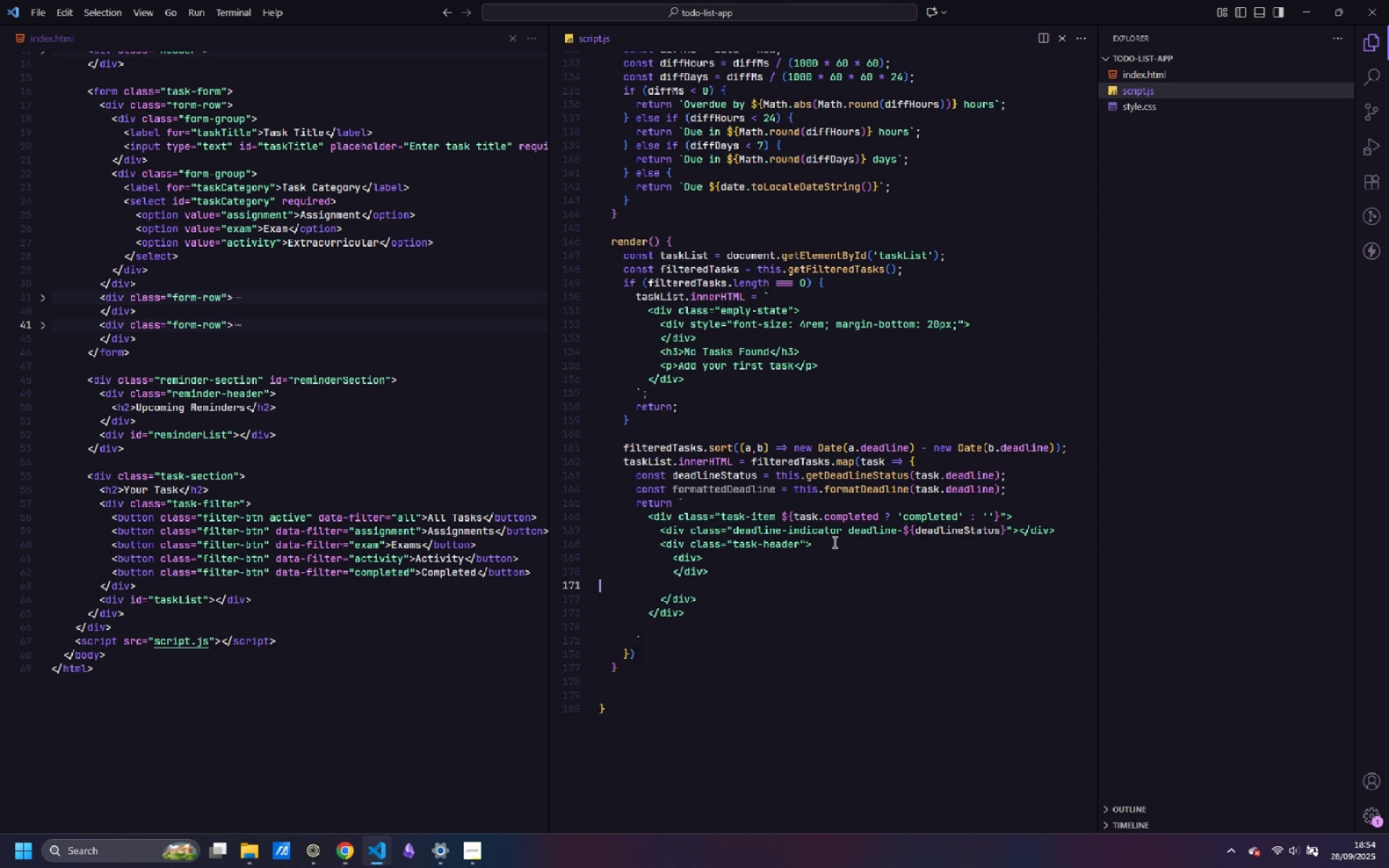 
key(Backspace)
 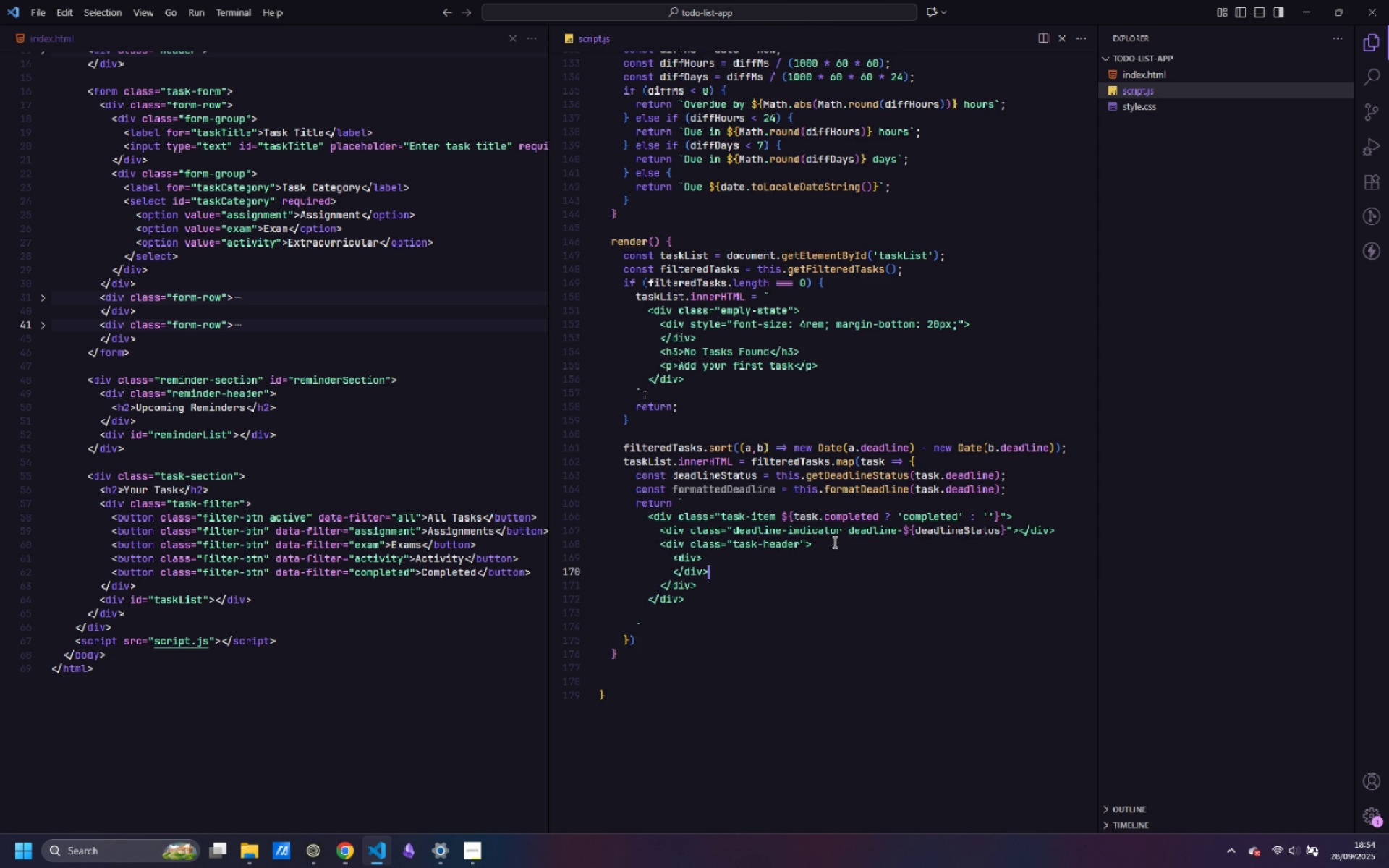 
key(ArrowUp)
 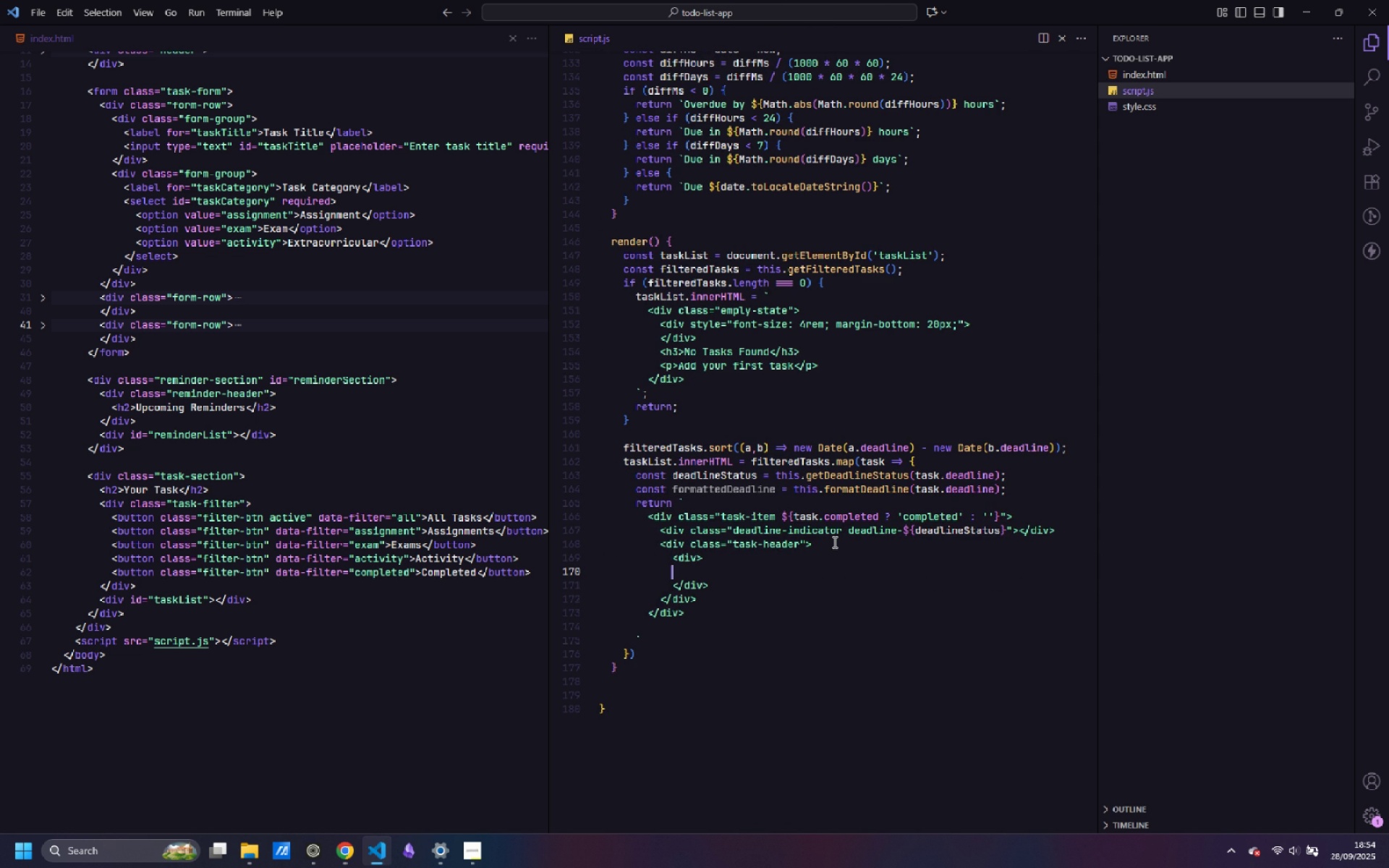 
key(Enter)
 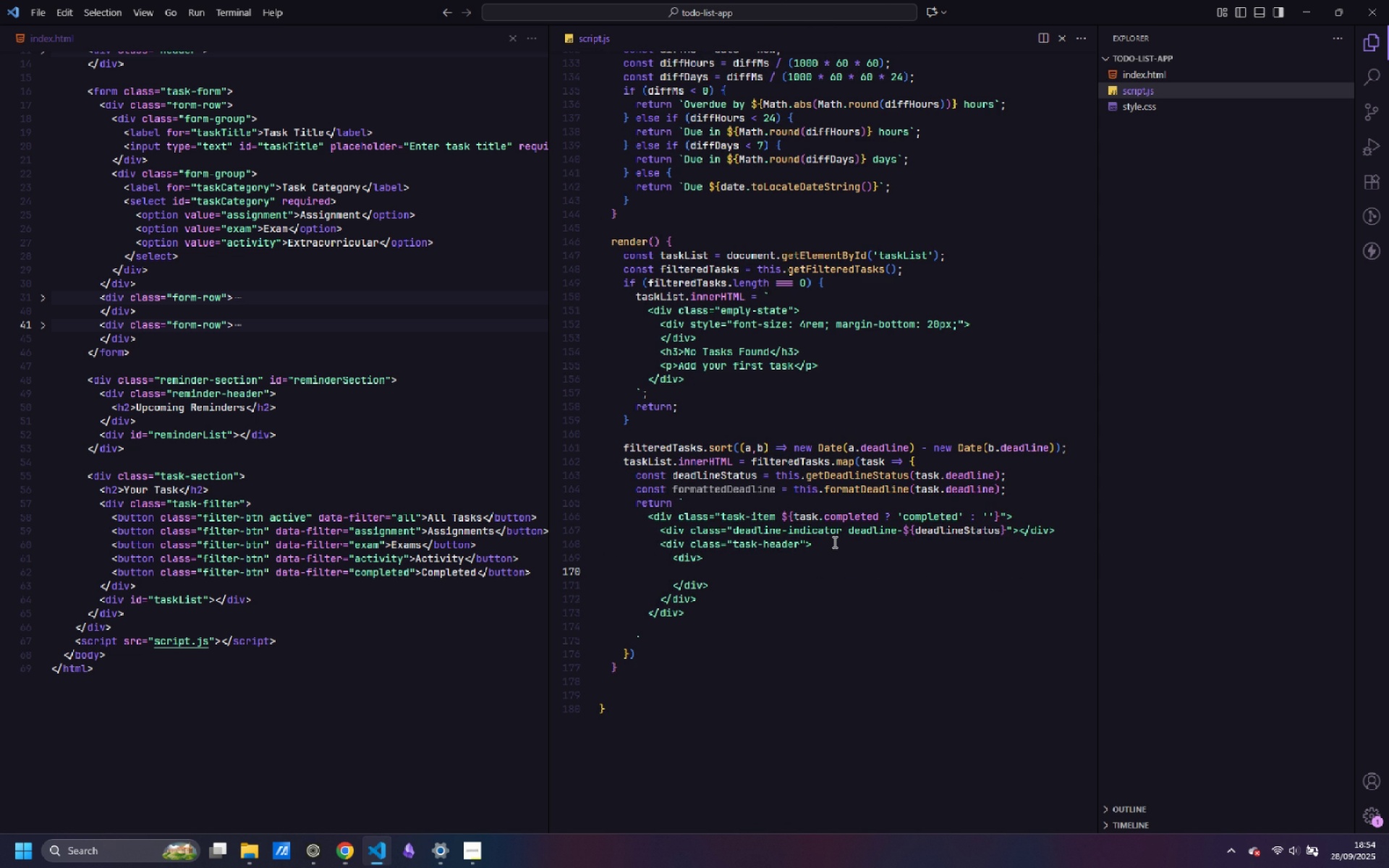 
key(Tab)